 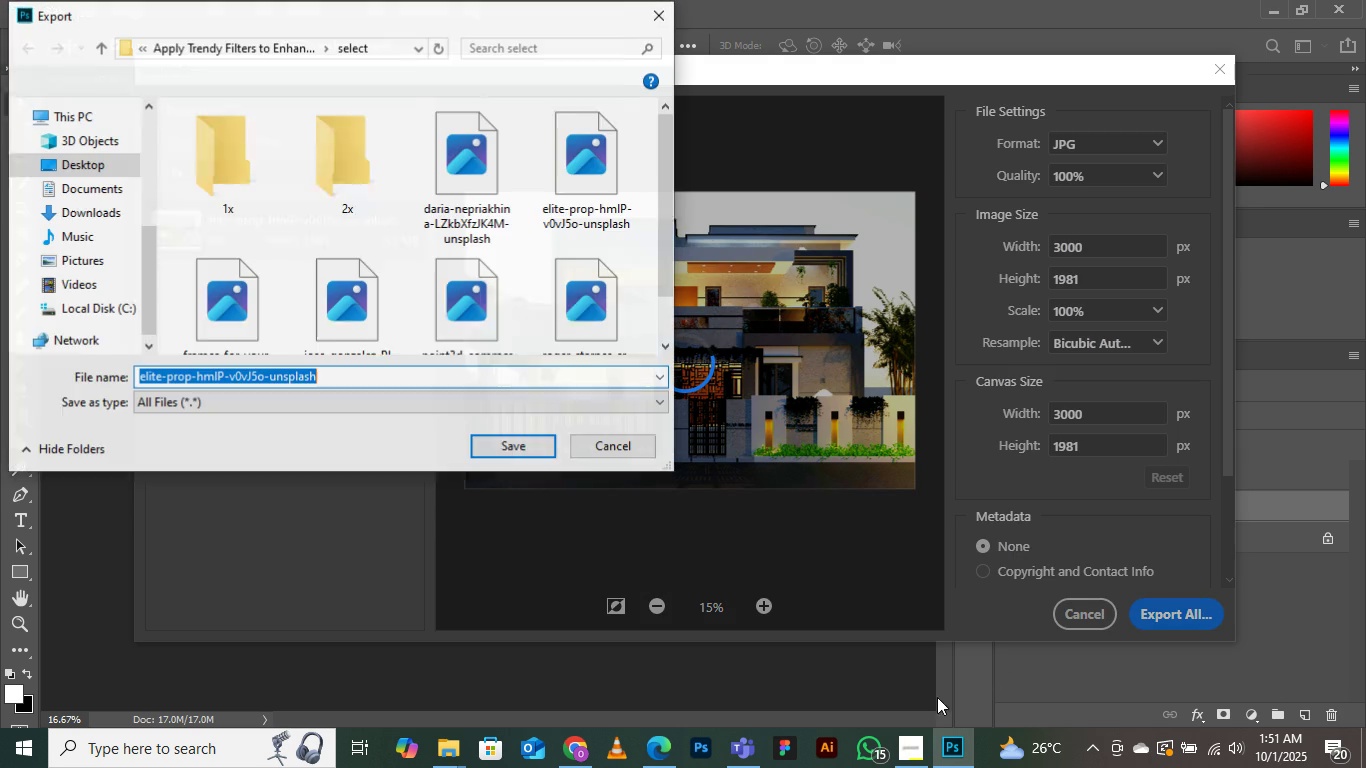 
double_click([213, 170])
 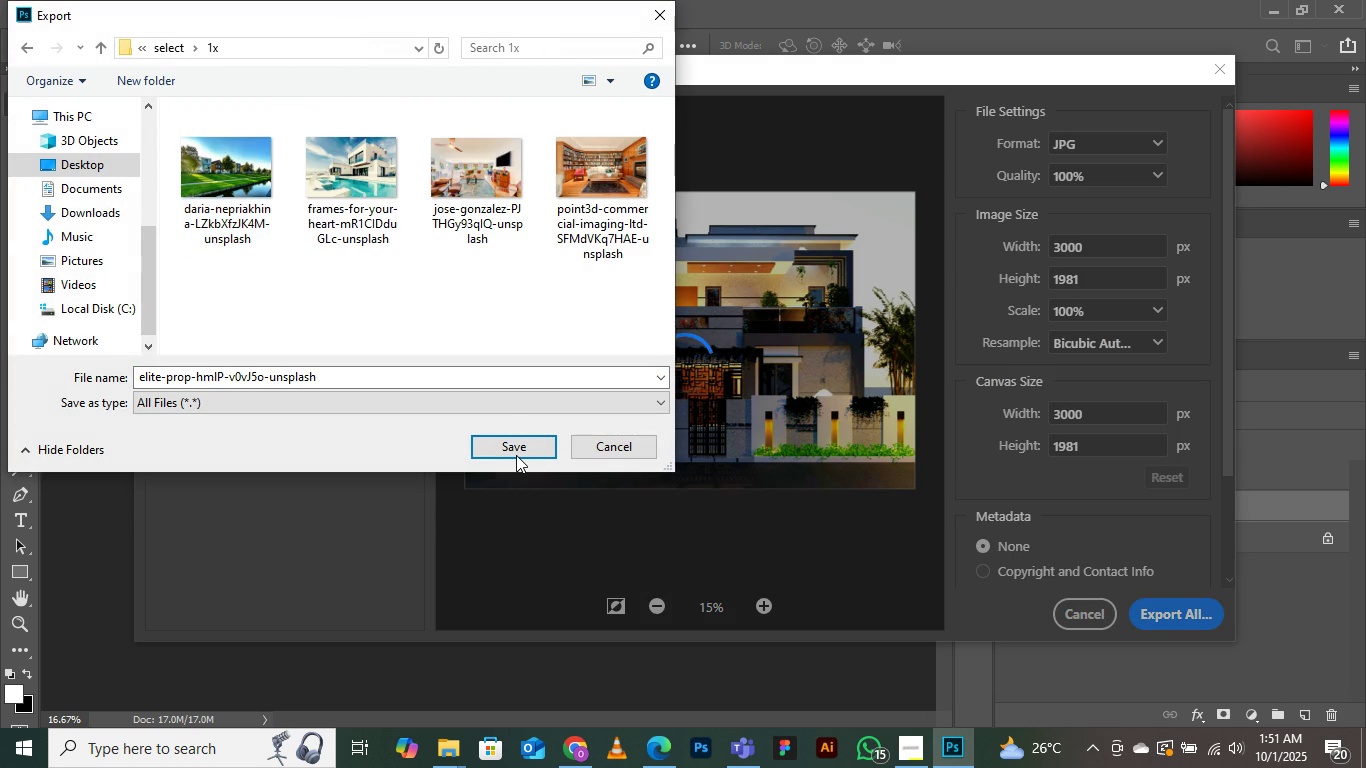 
left_click([516, 455])
 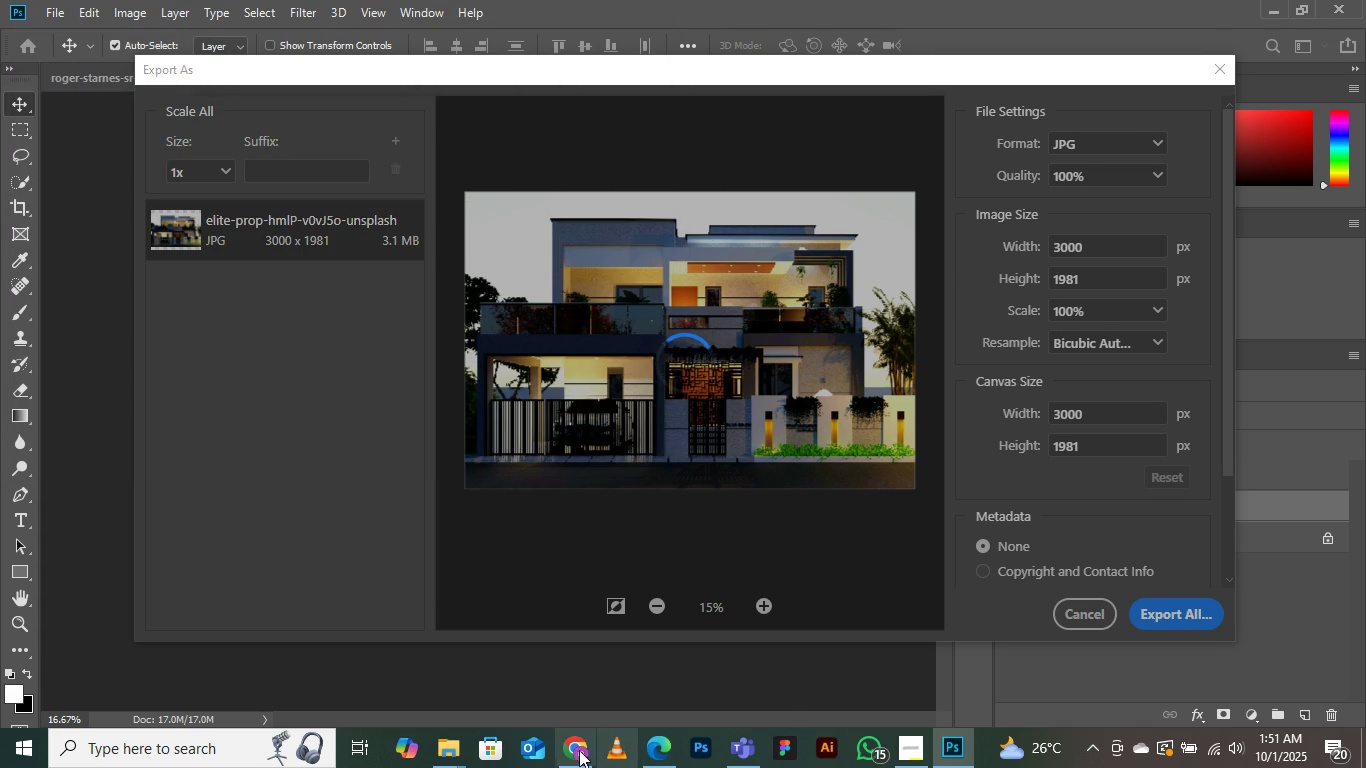 
left_click([576, 751])
 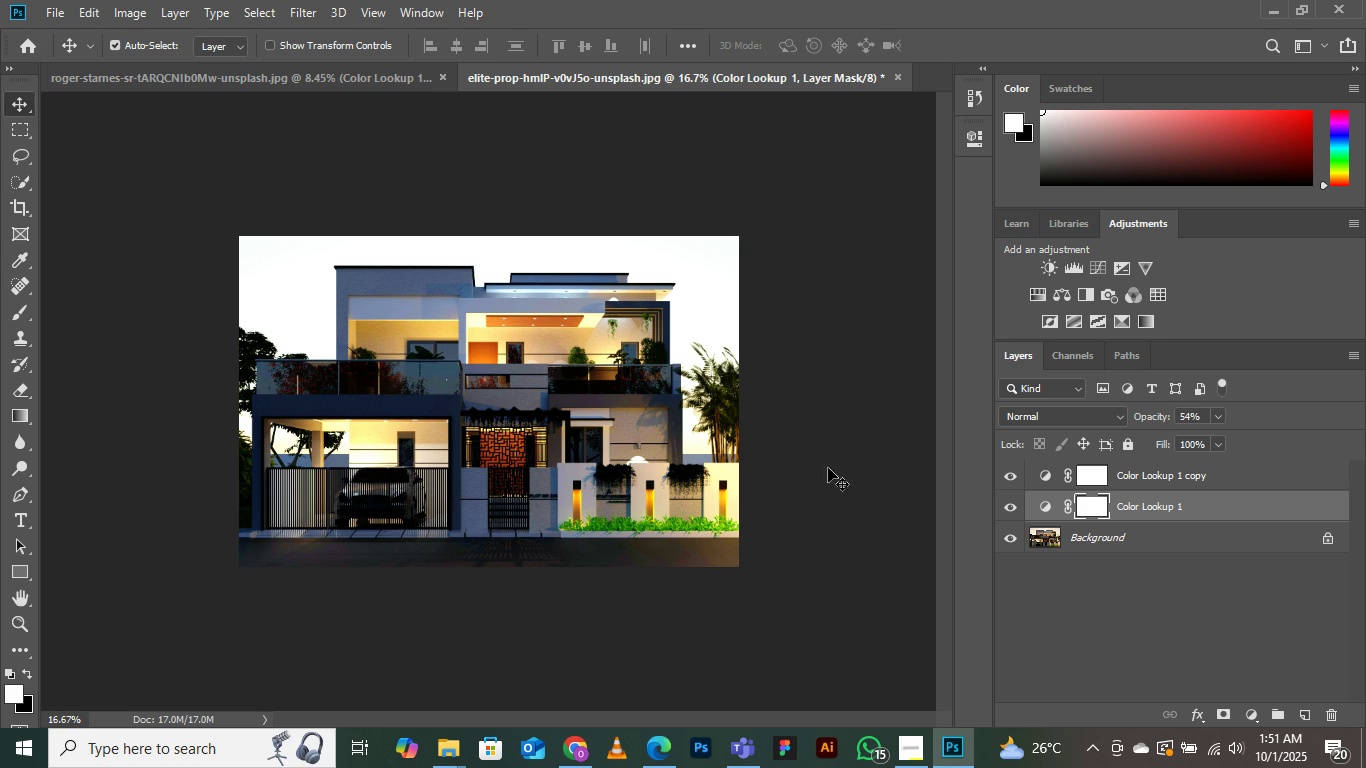 
wait(6.6)
 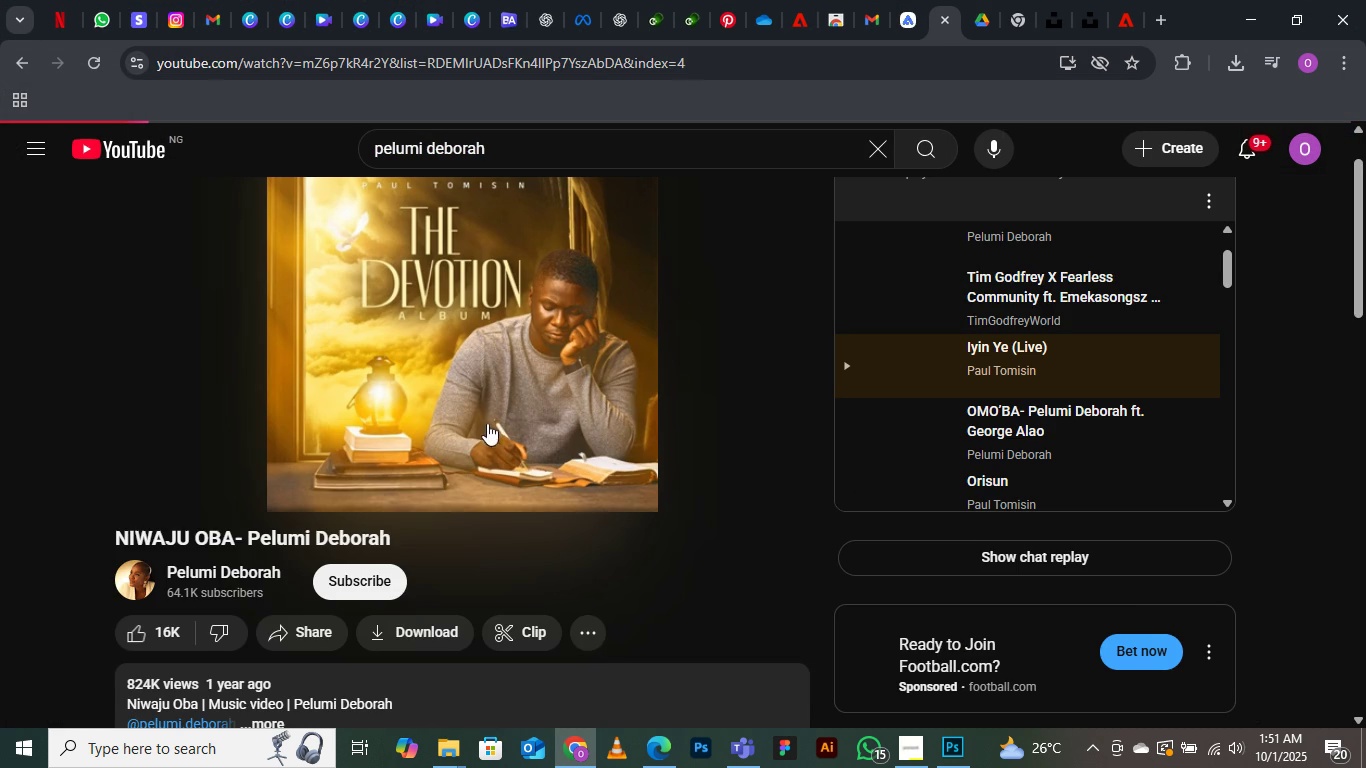 
left_click([1100, 537])